 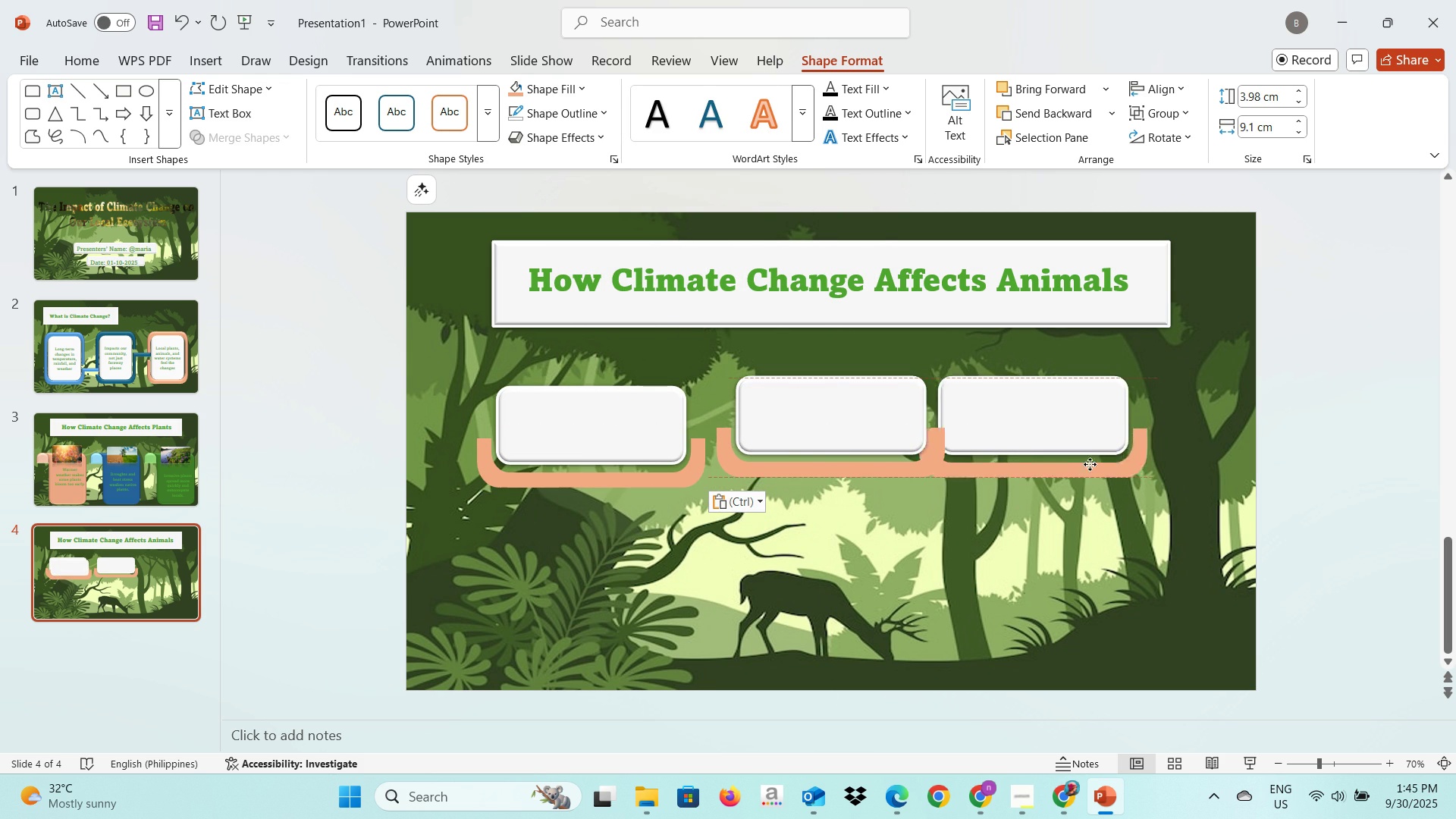 
left_click([786, 471])
 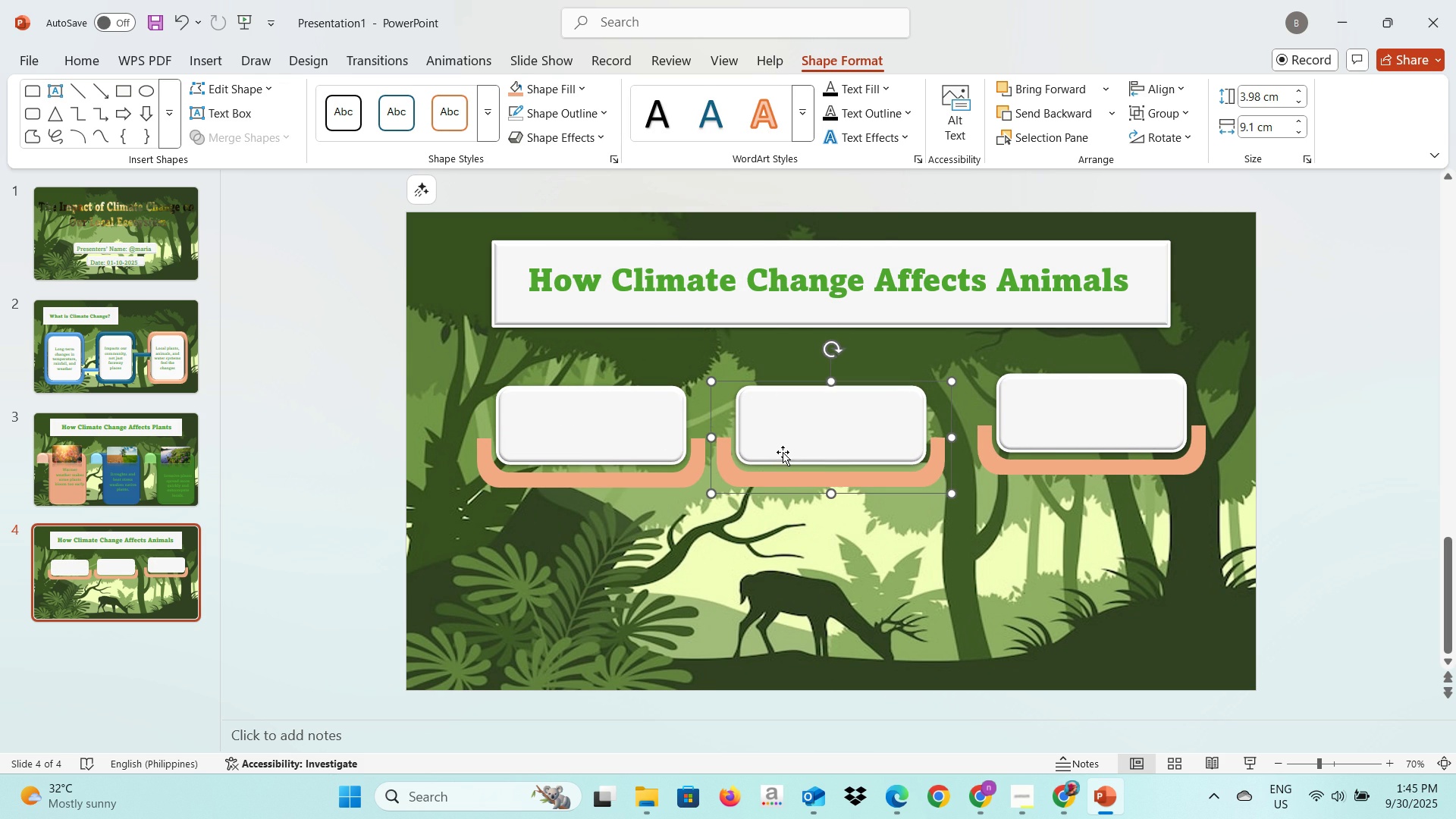 
left_click([763, 478])
 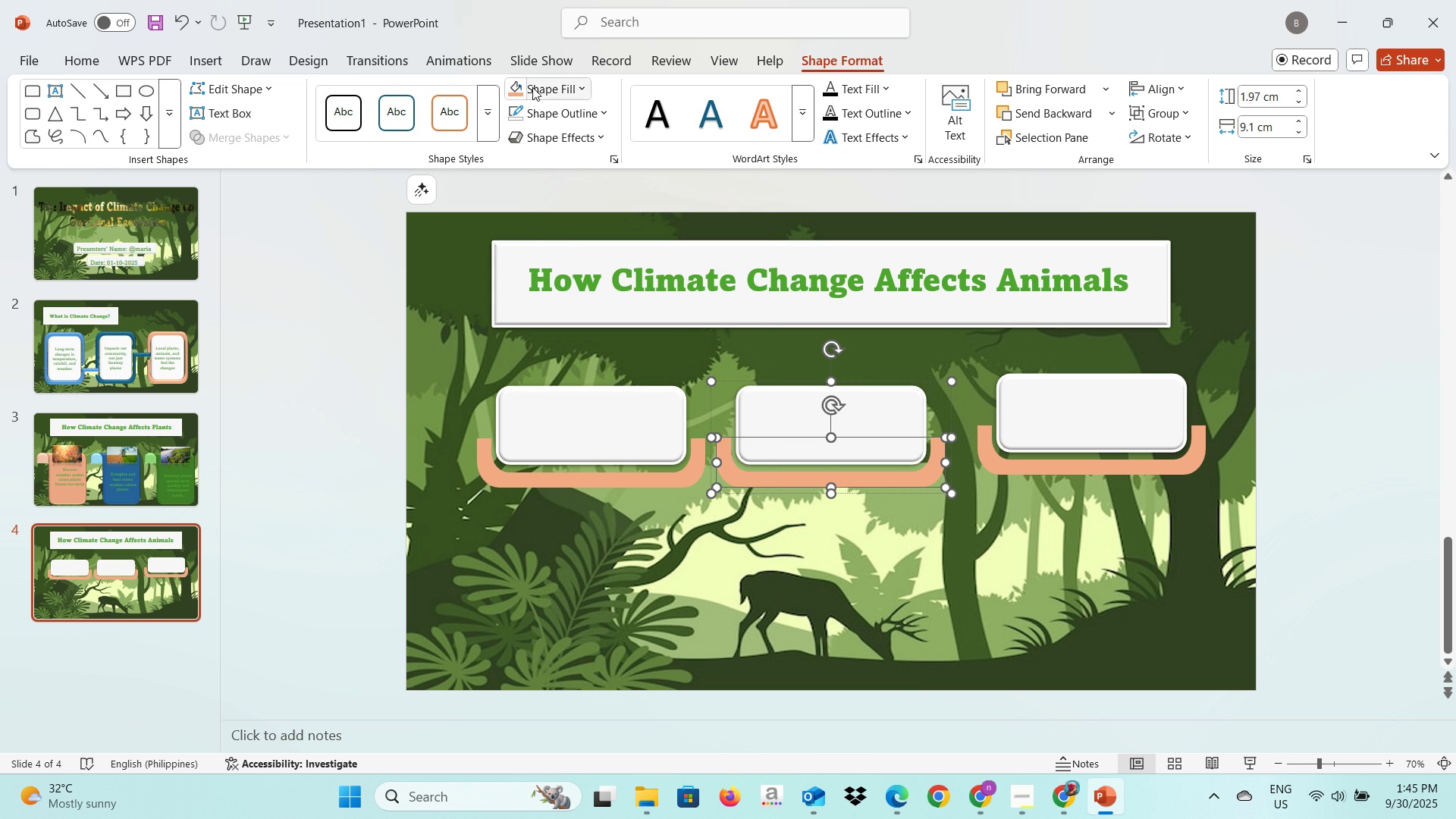 
left_click([538, 87])
 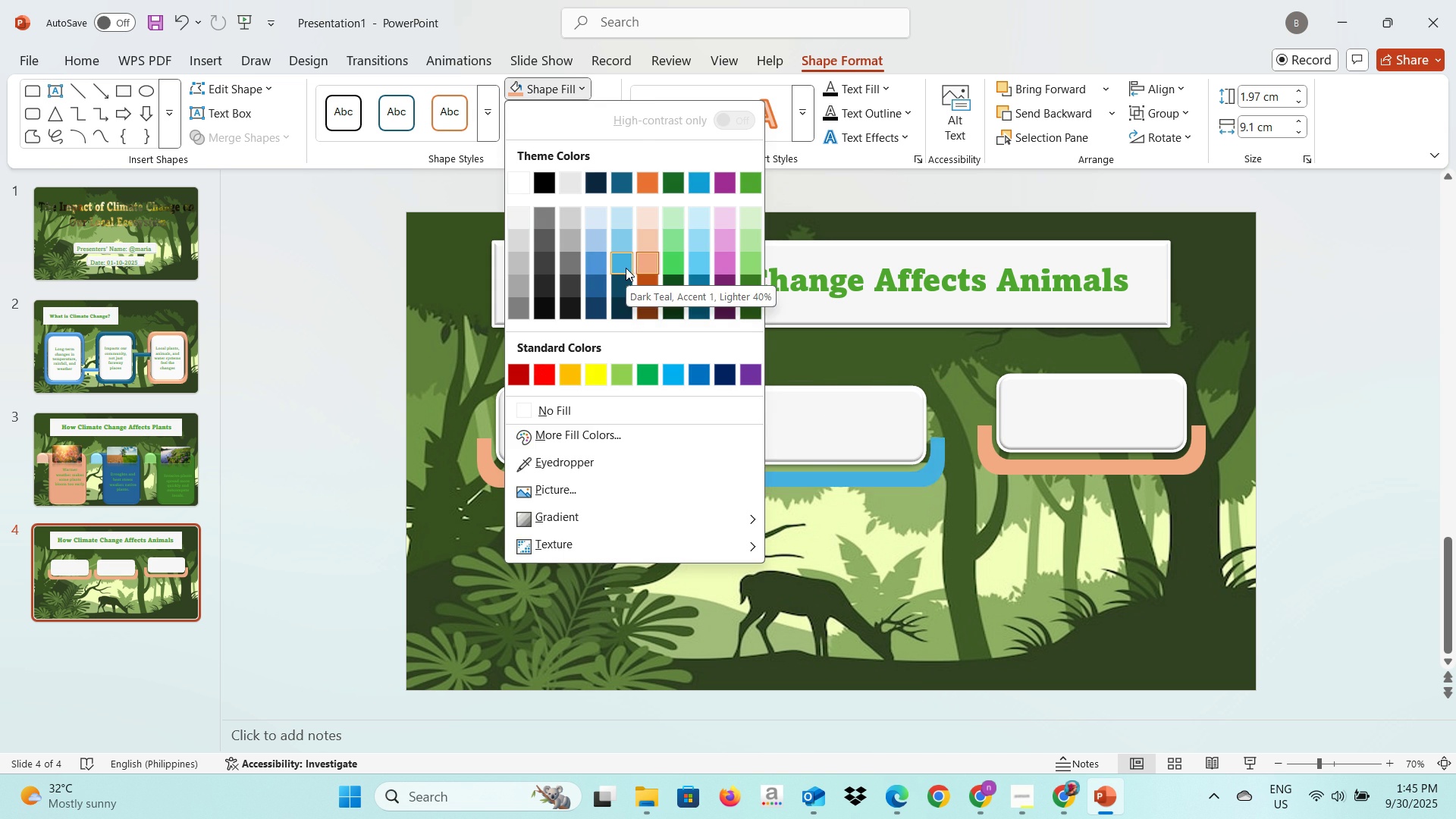 
left_click([626, 283])
 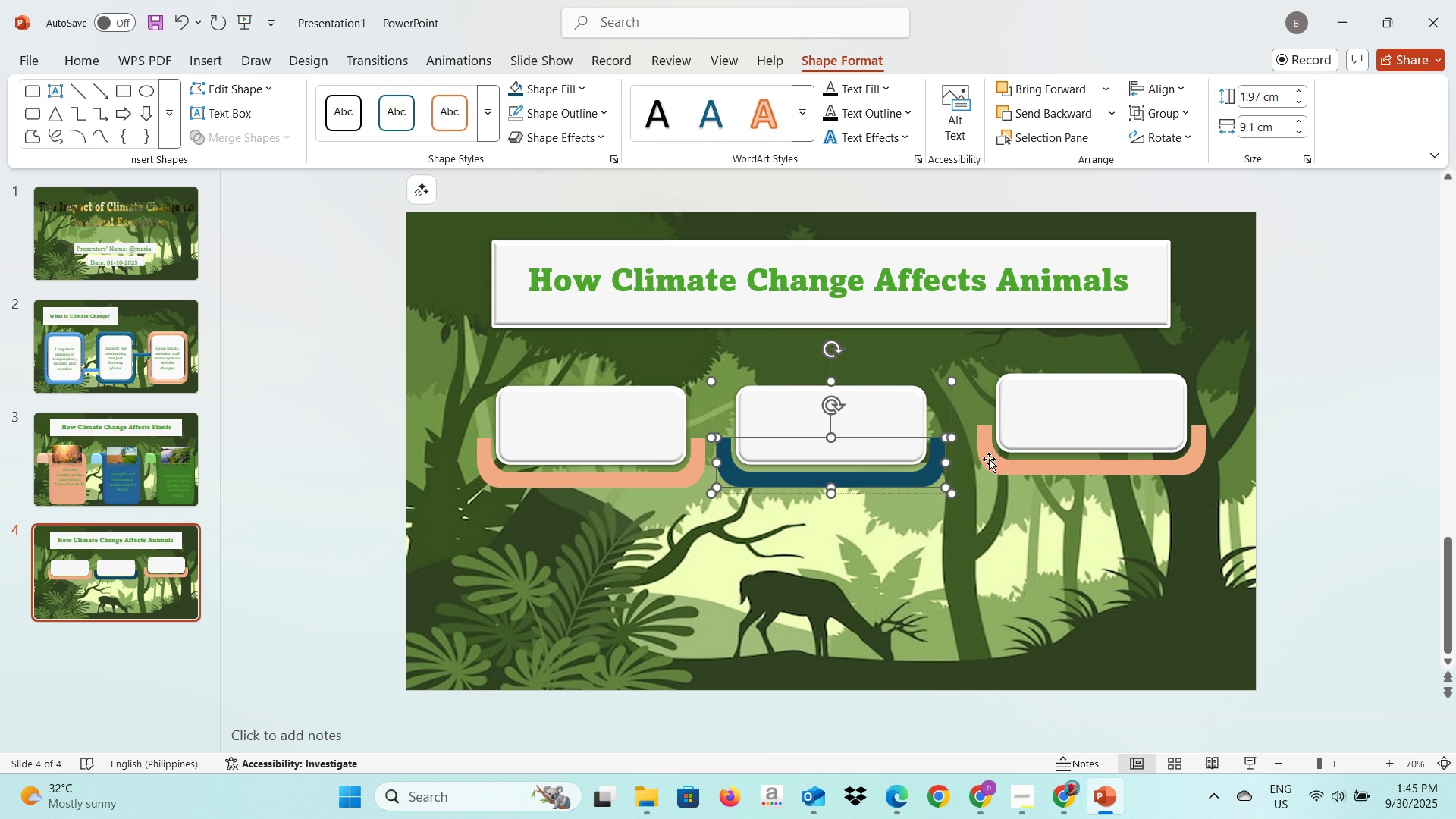 
left_click([990, 459])
 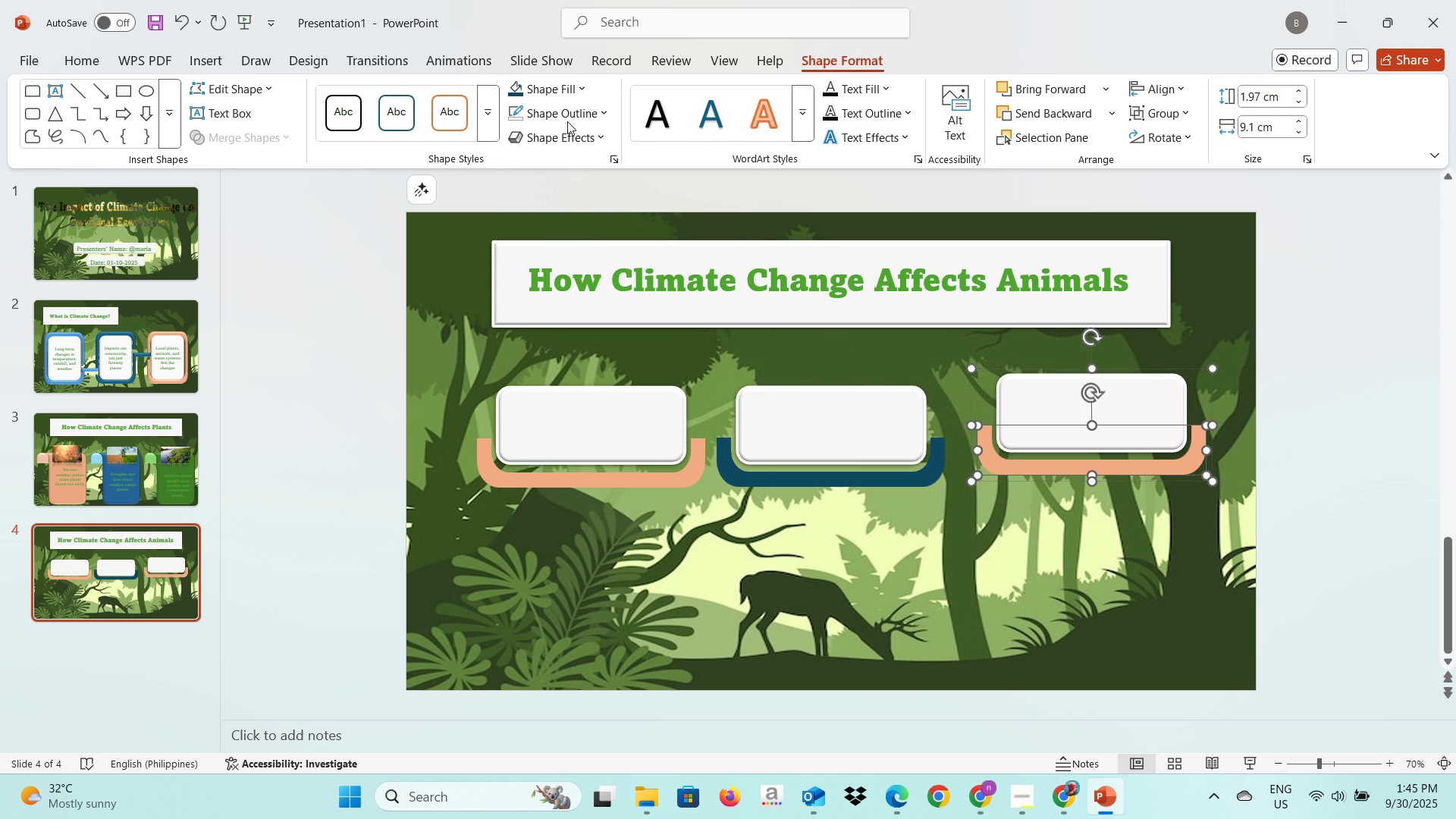 
left_click([558, 98])
 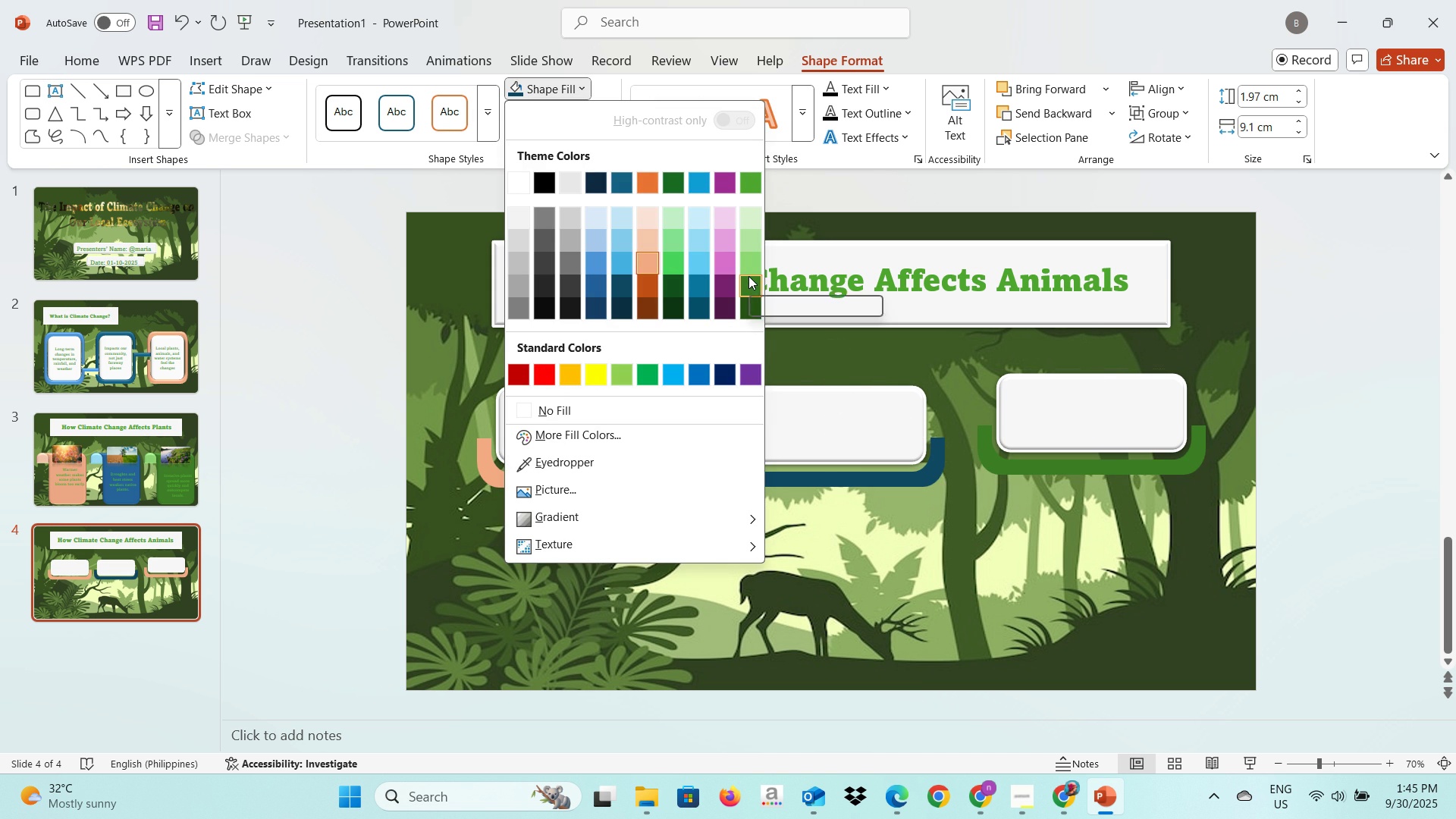 
left_click([748, 278])
 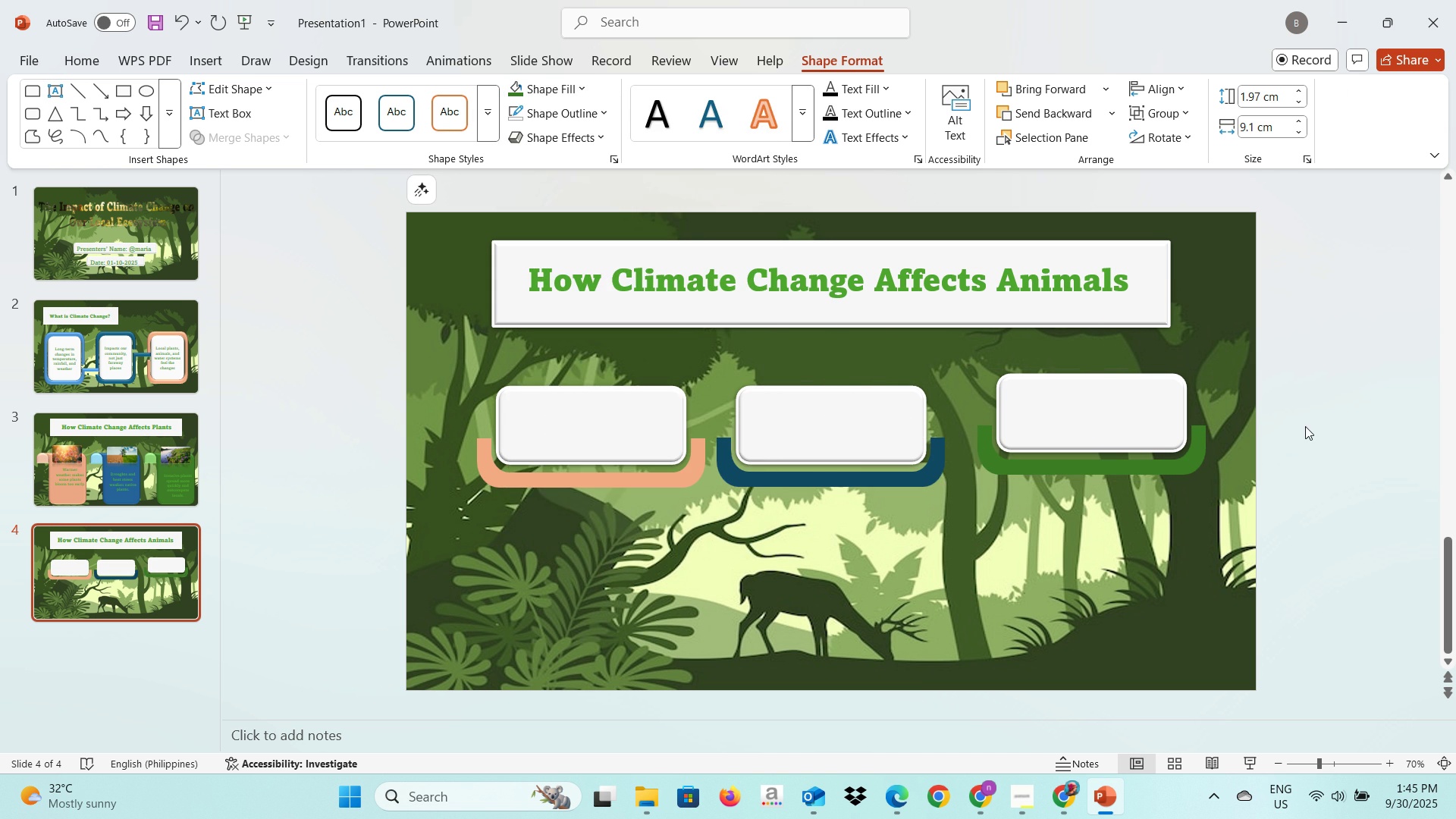 
left_click([1305, 426])
 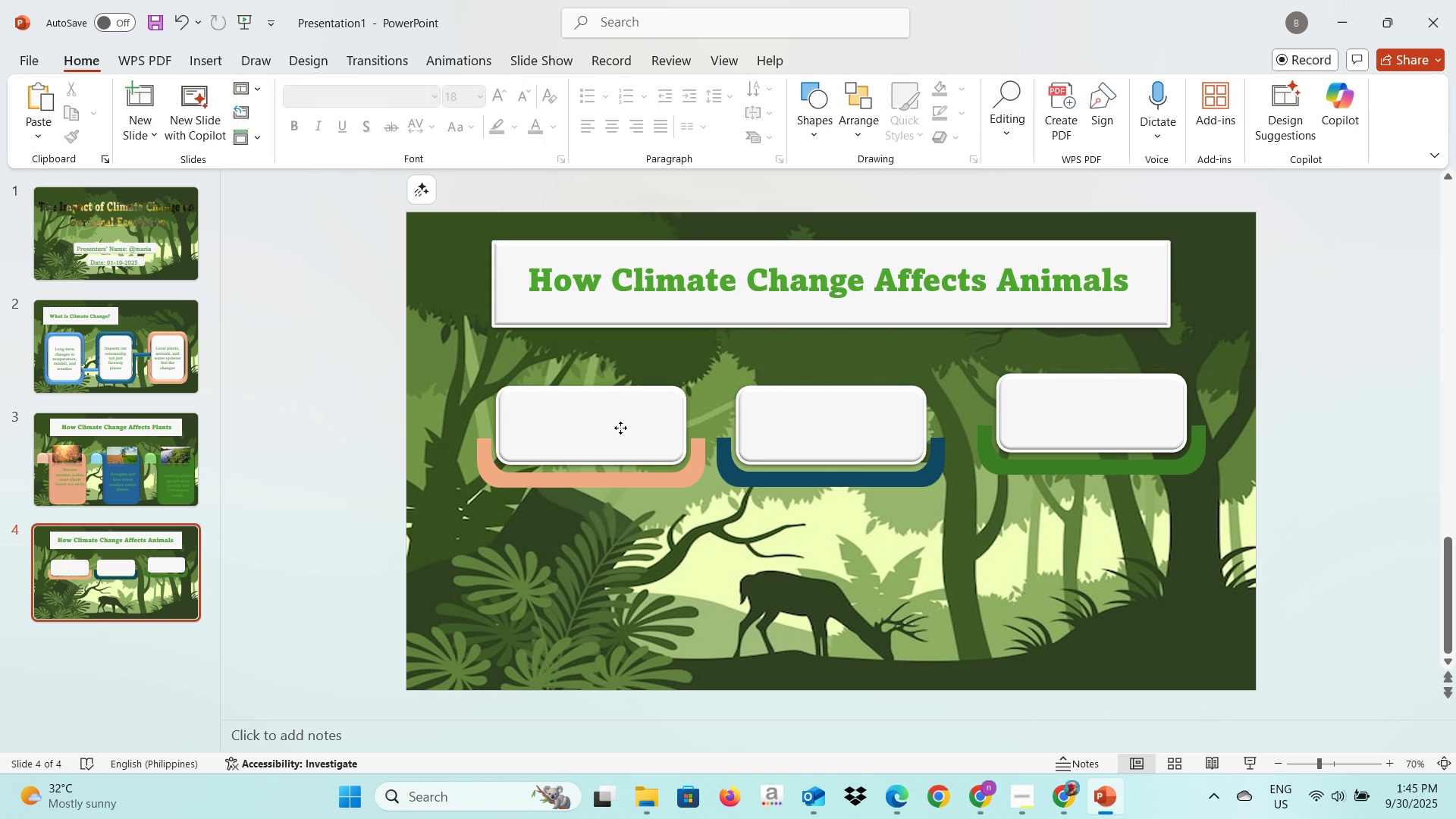 
double_click([620, 428])
 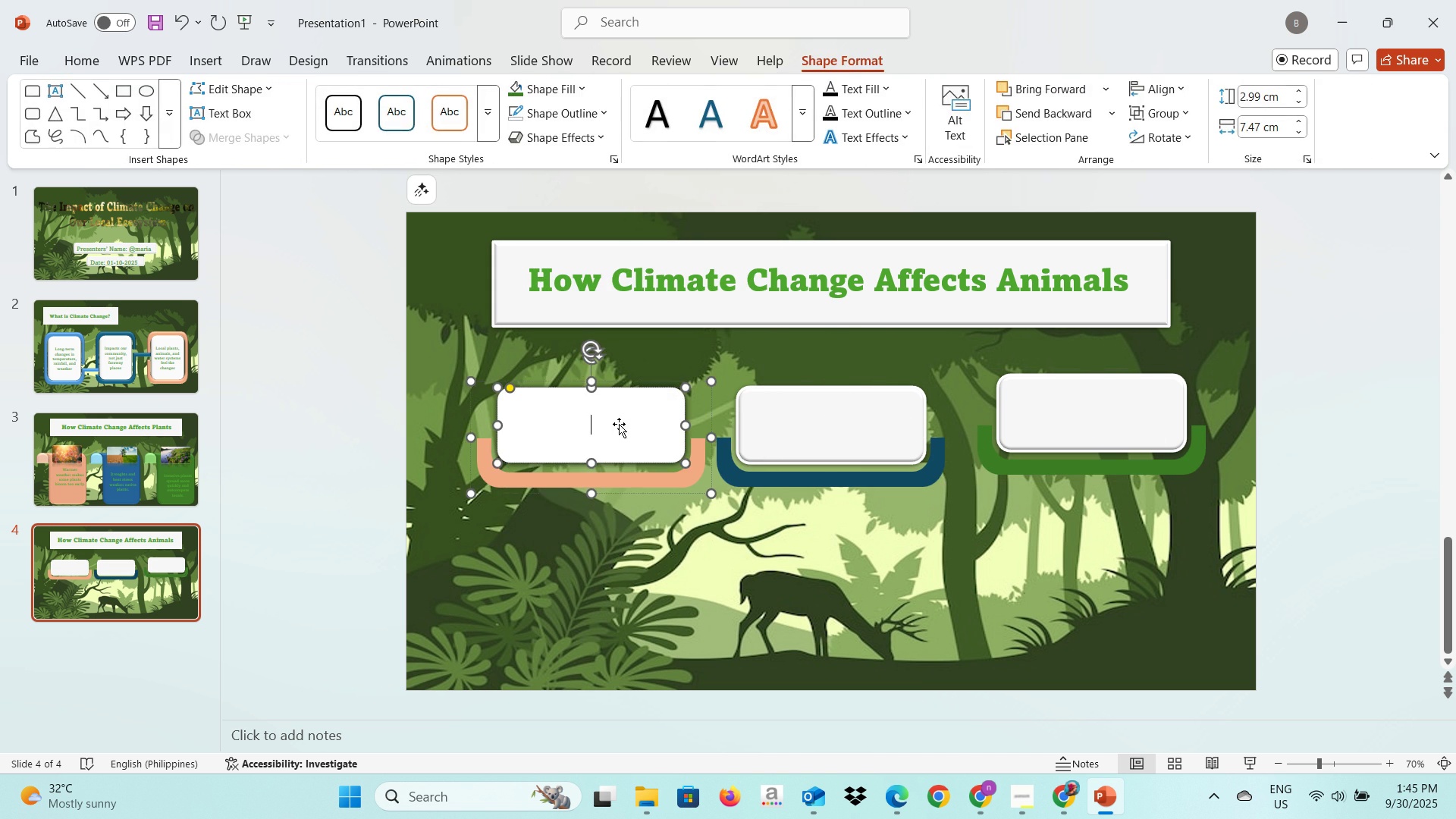 
key(Alt+AltLeft)
 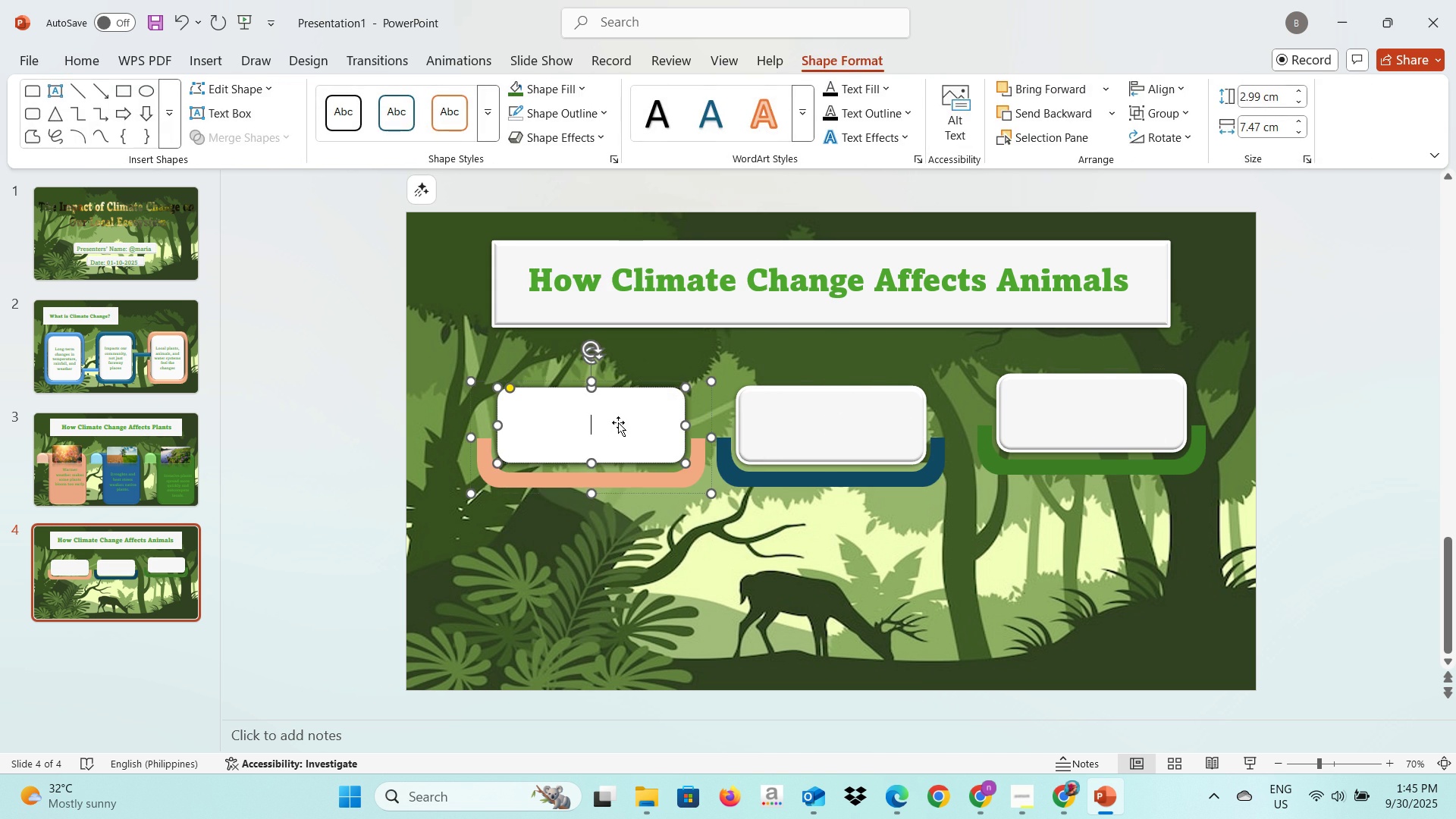 
key(Alt+Tab)